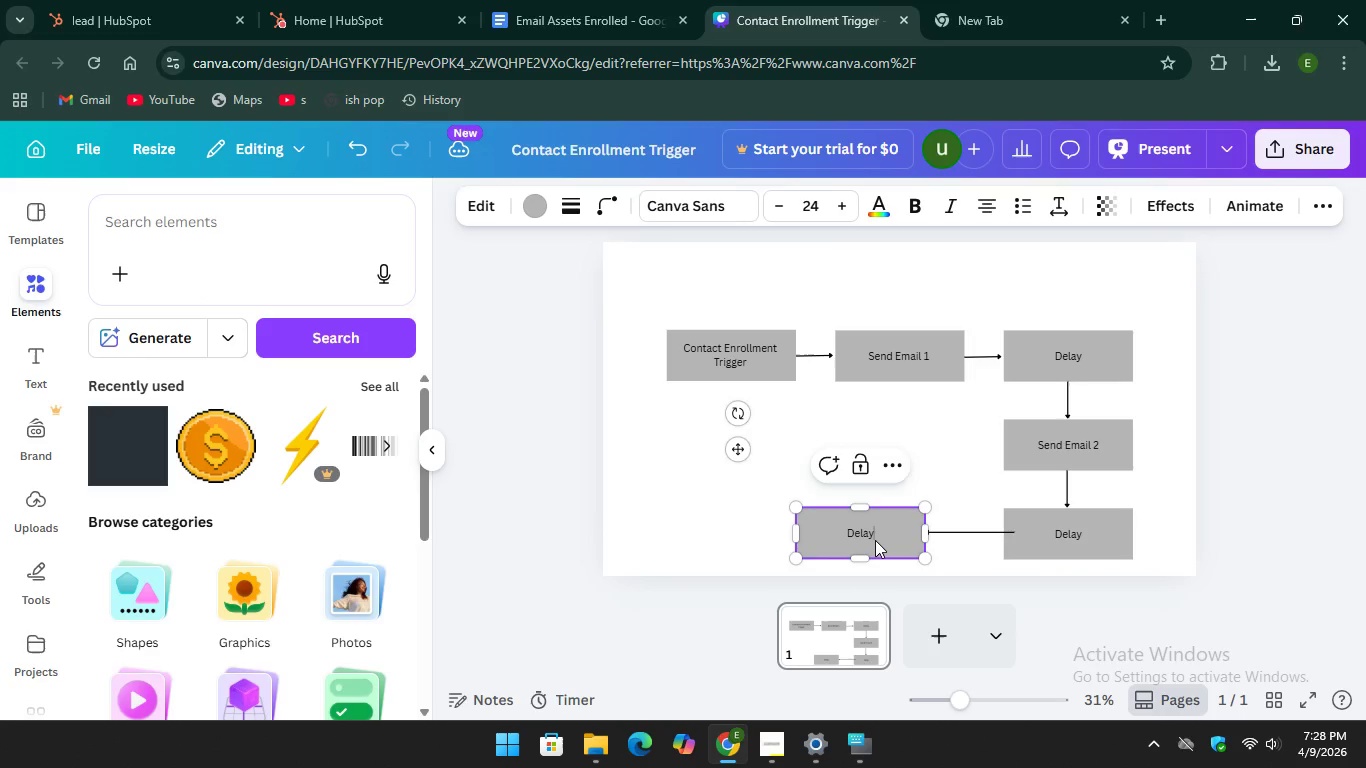 
left_click([875, 540])
 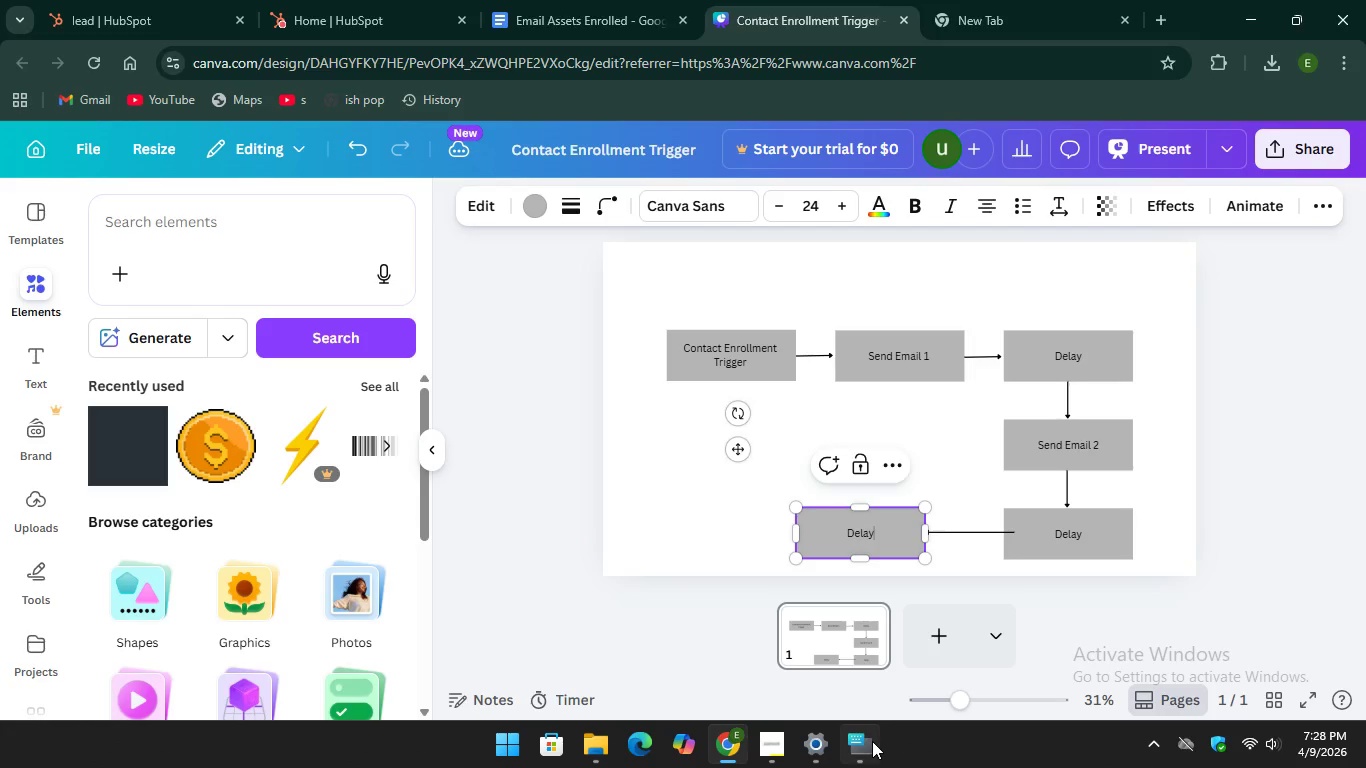 
left_click([861, 742])
 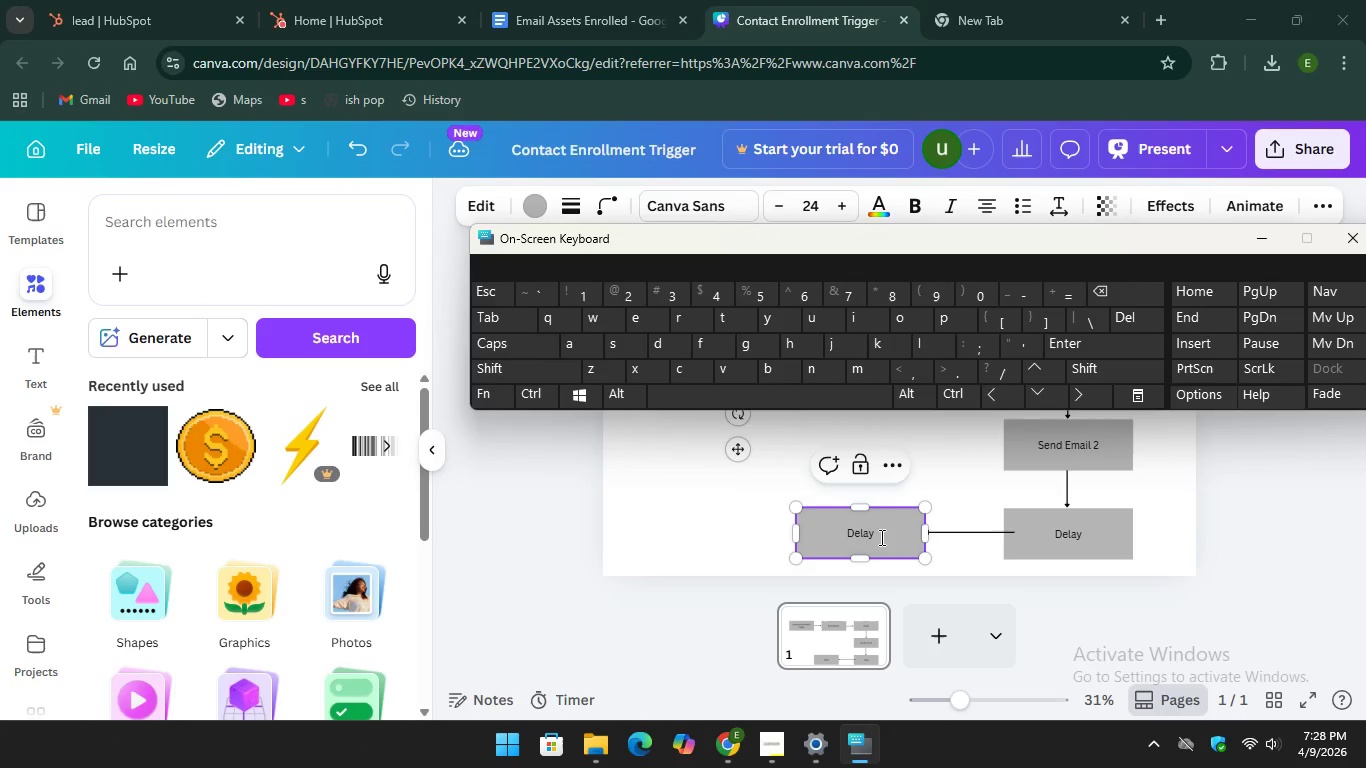 
left_click([880, 537])
 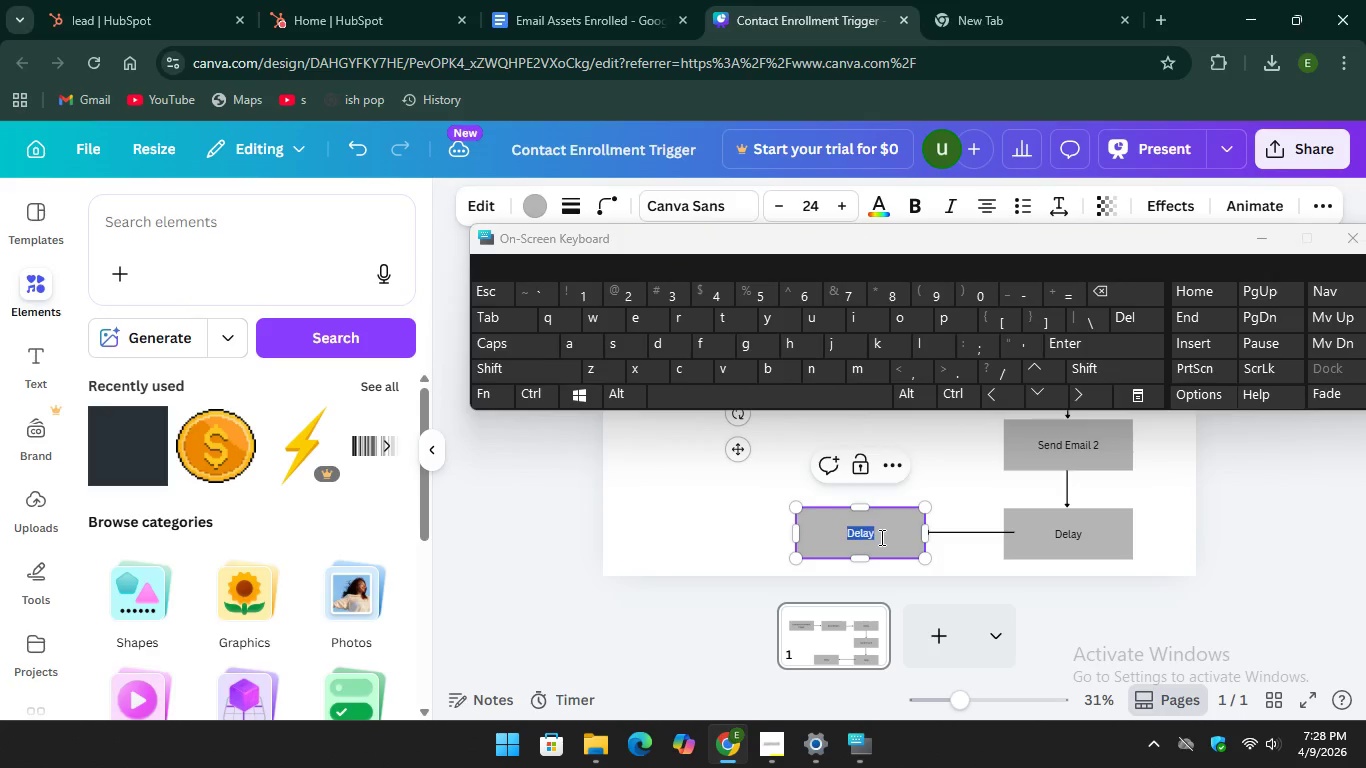 
left_click_drag(start_coordinate=[880, 537], to_coordinate=[851, 536])
 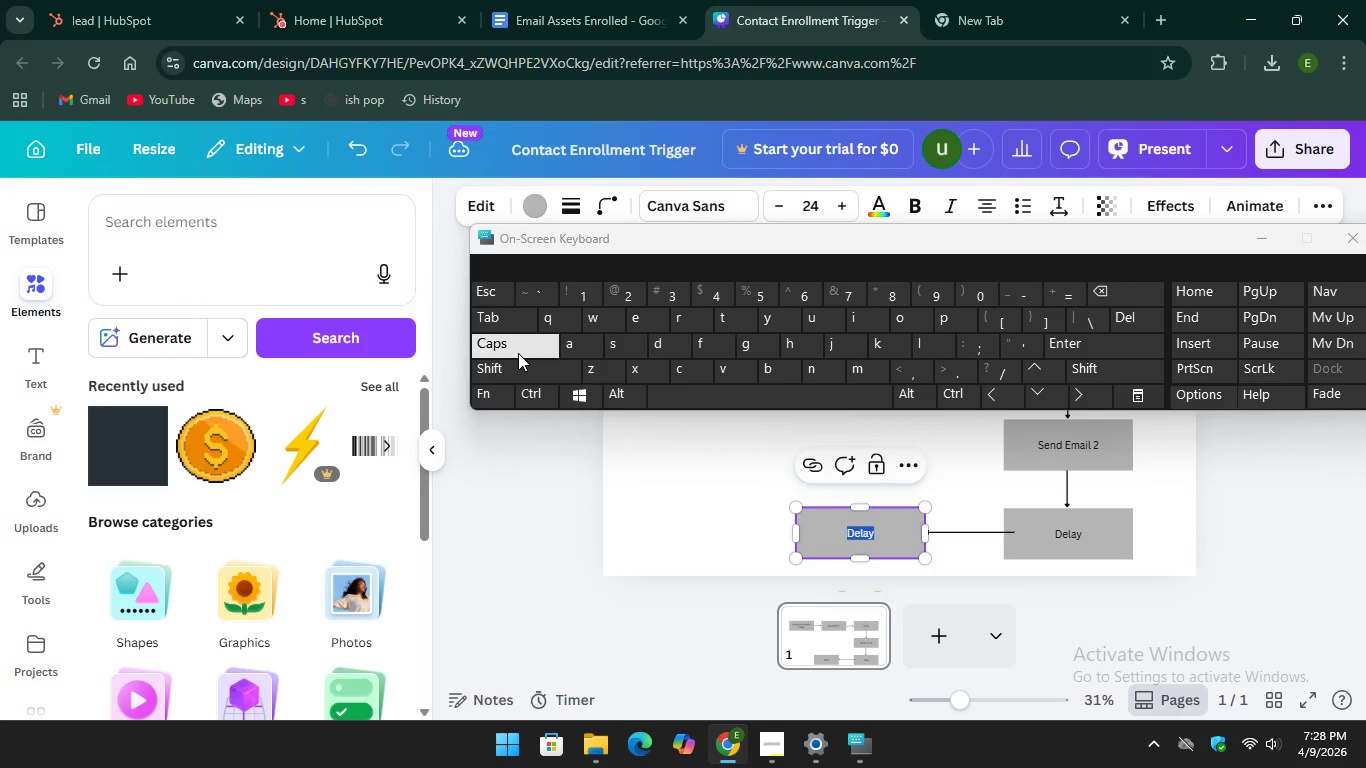 
type(Send email 3)
 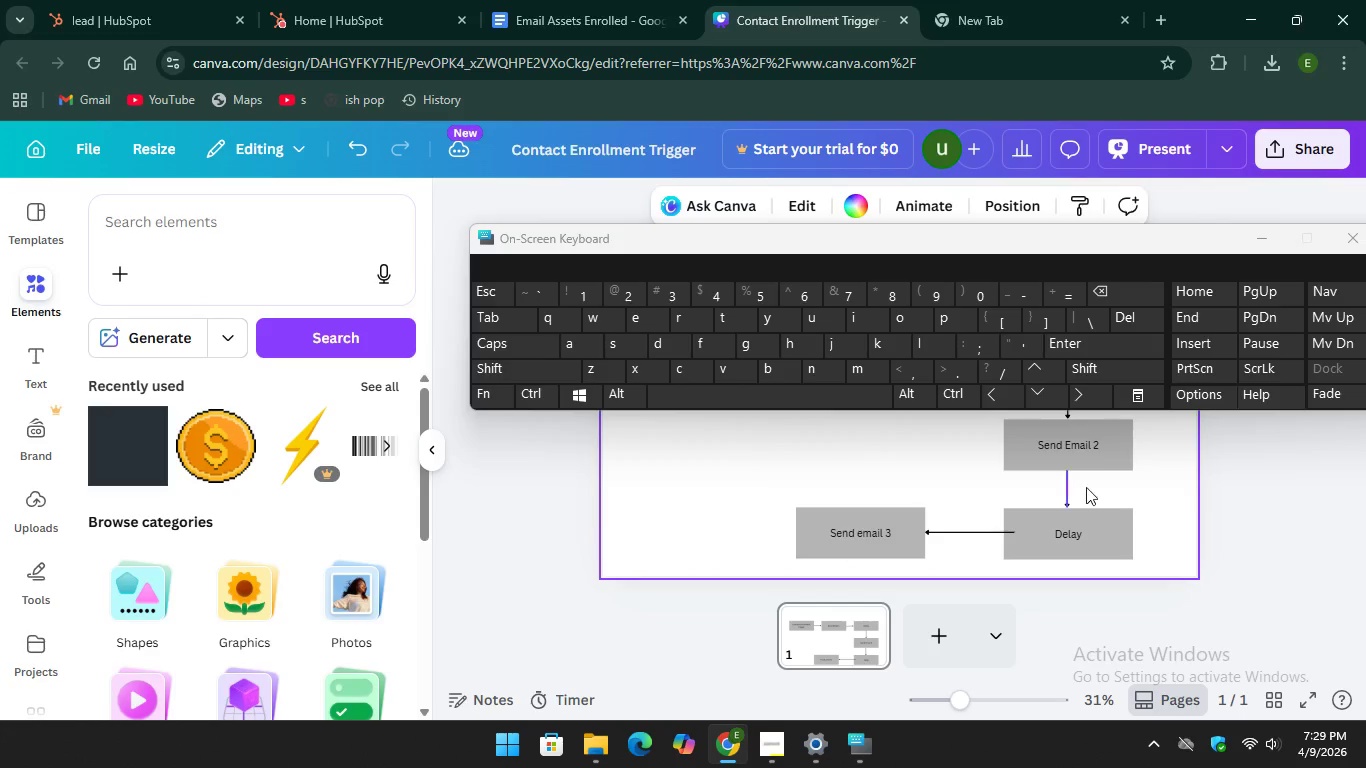 
left_click([1234, 498])
 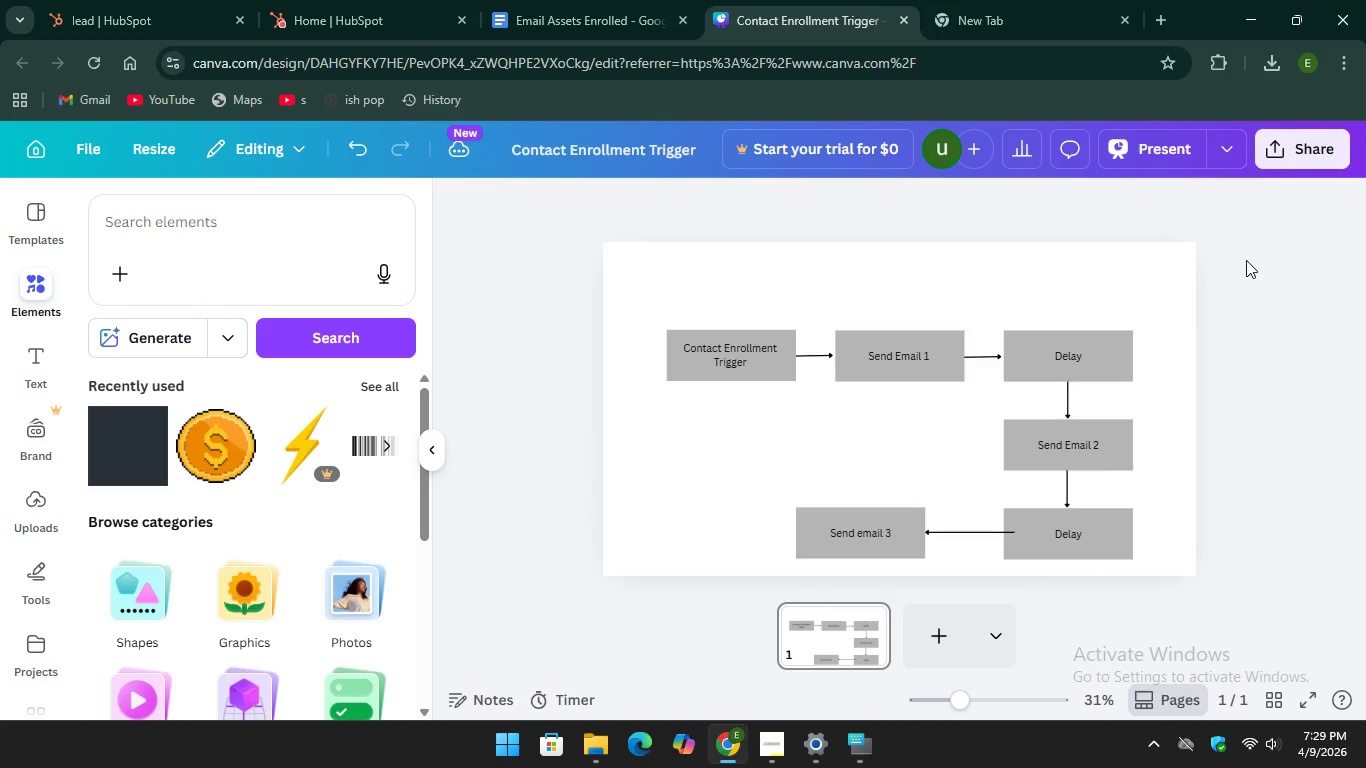 
wait(8.05)
 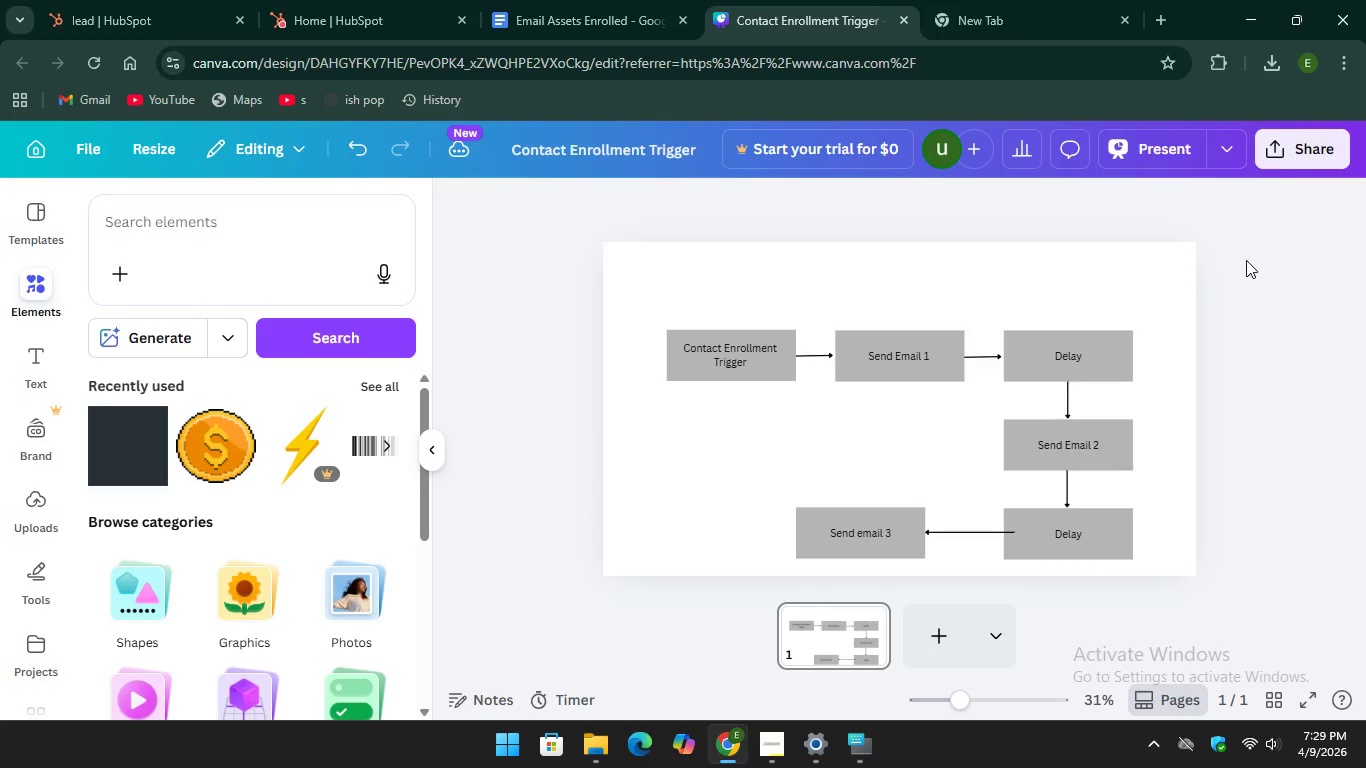 
left_click([120, 5])
 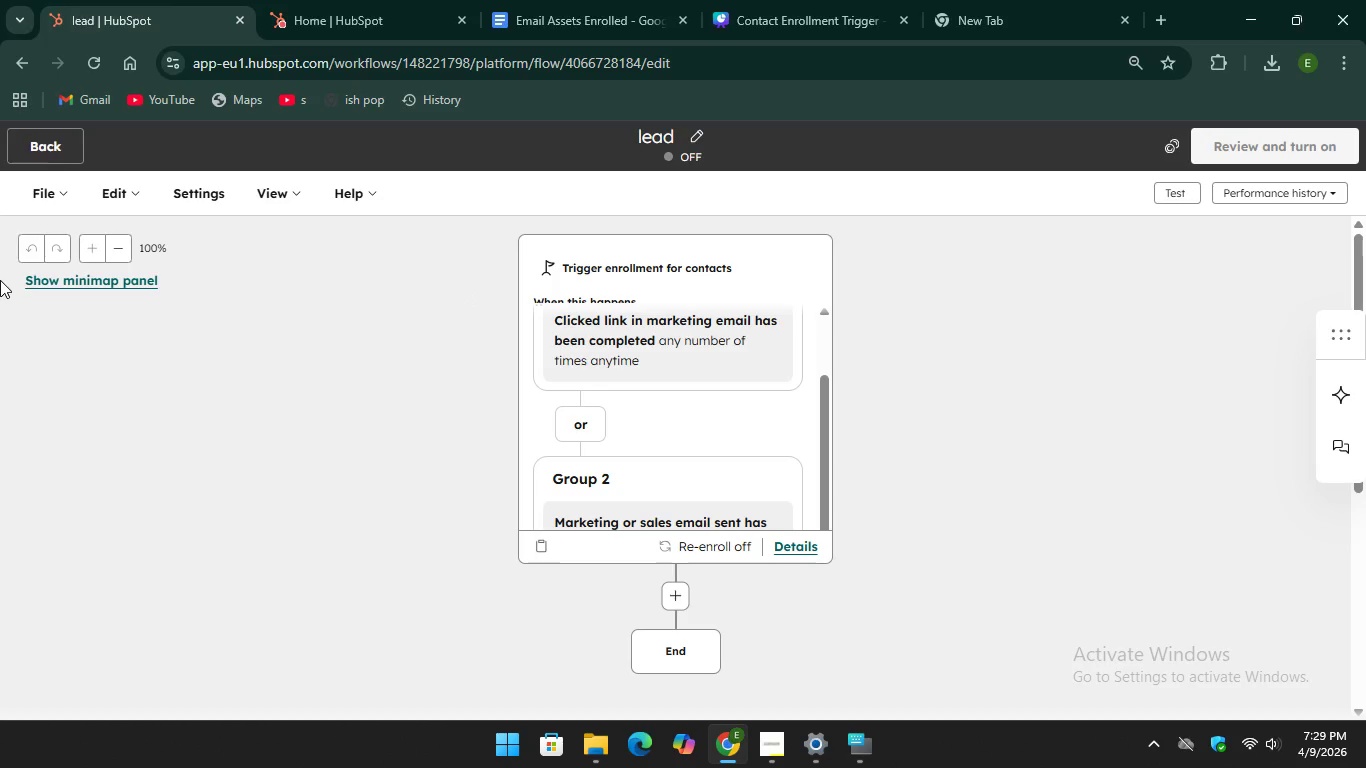 
left_click([67, 141])
 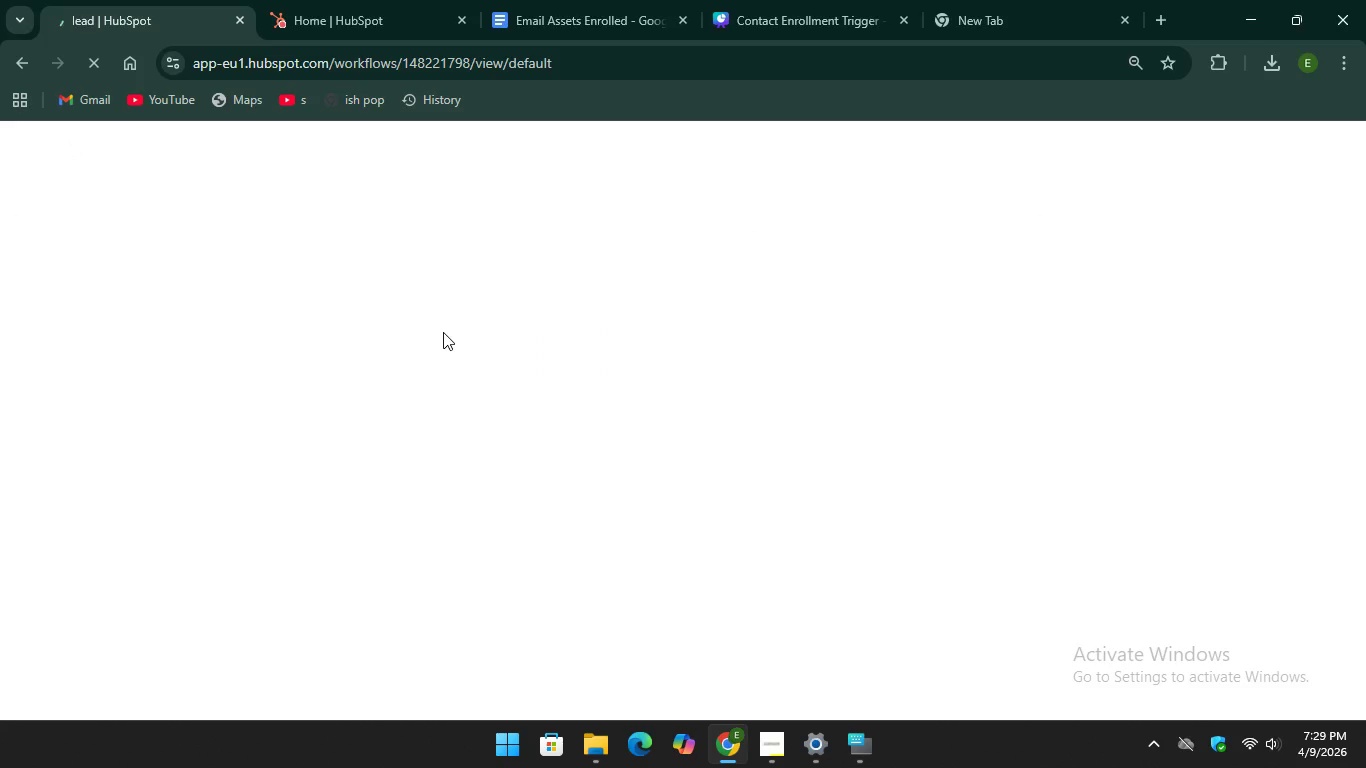 
left_click([322, 0])
 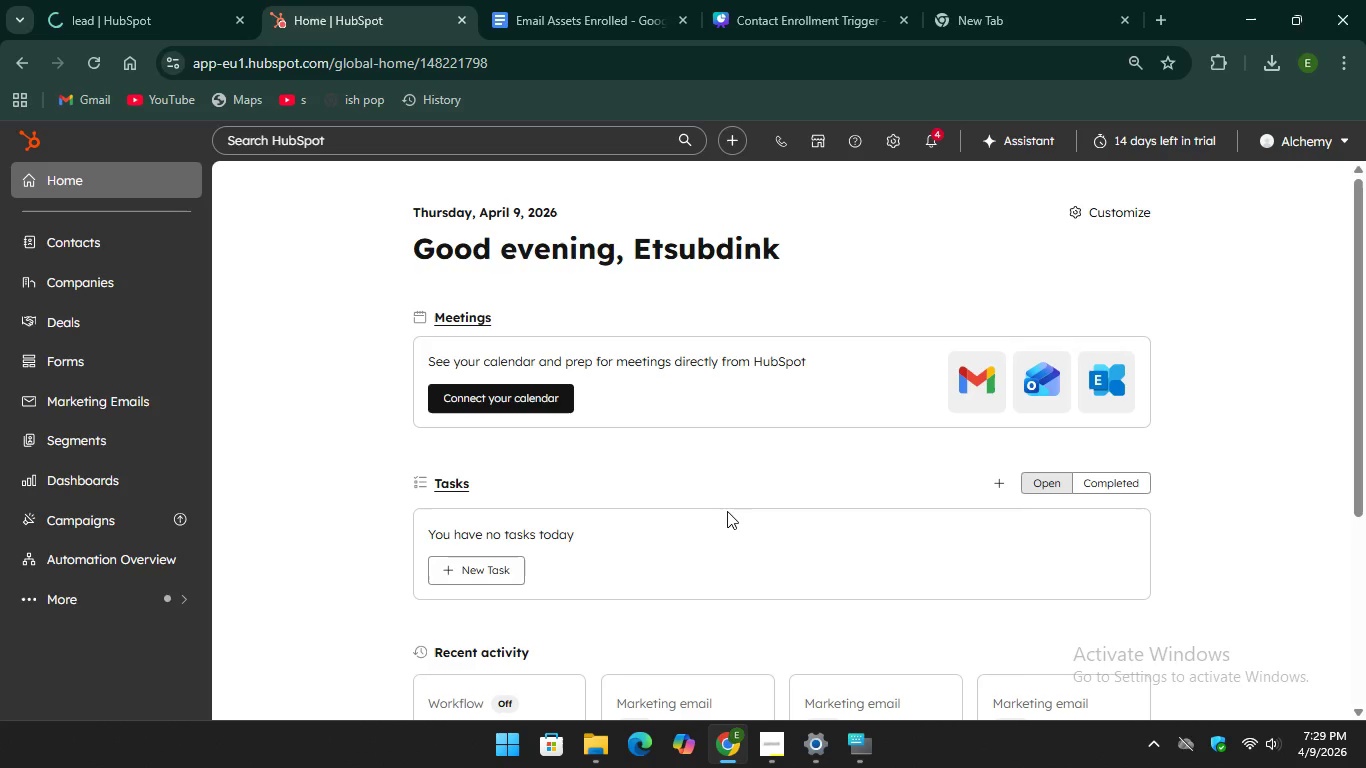 
scroll: coordinate [760, 514], scroll_direction: down, amount: 2.0
 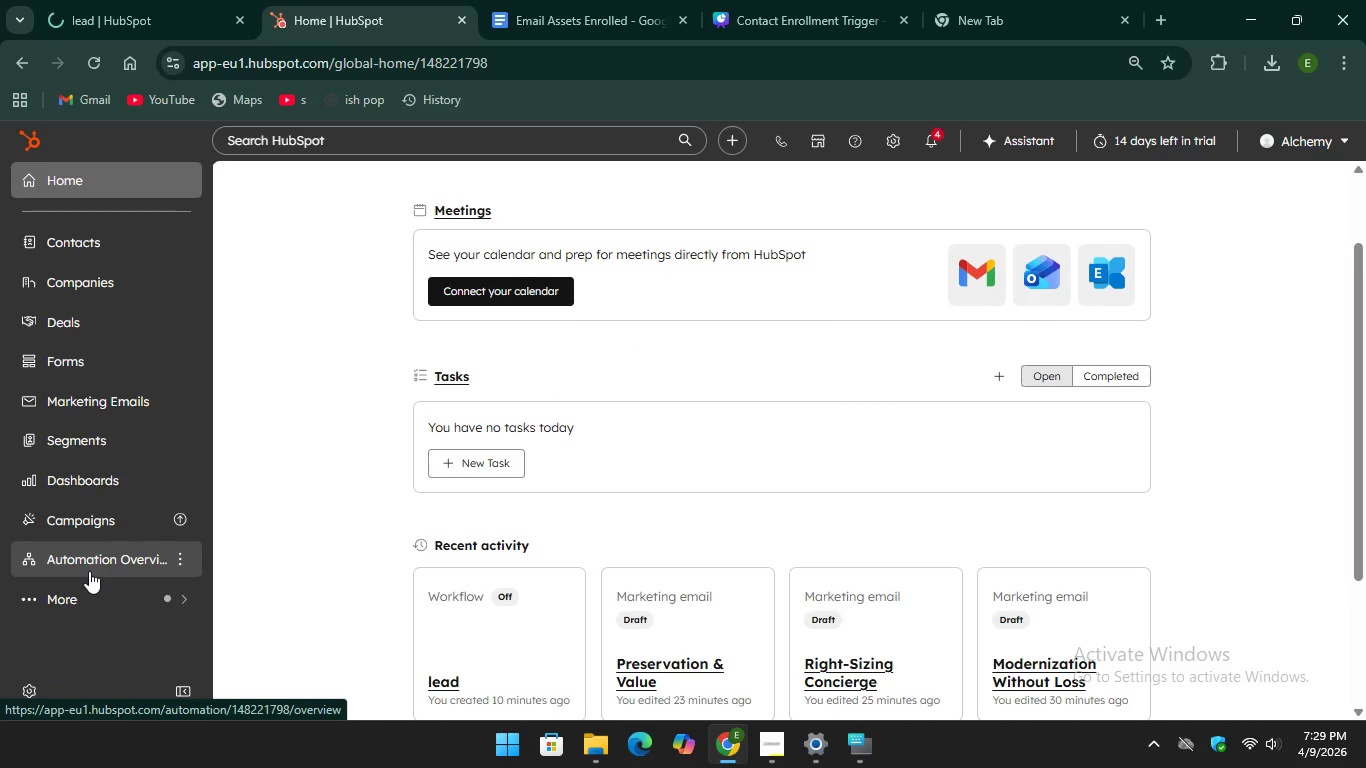 
left_click([89, 571])
 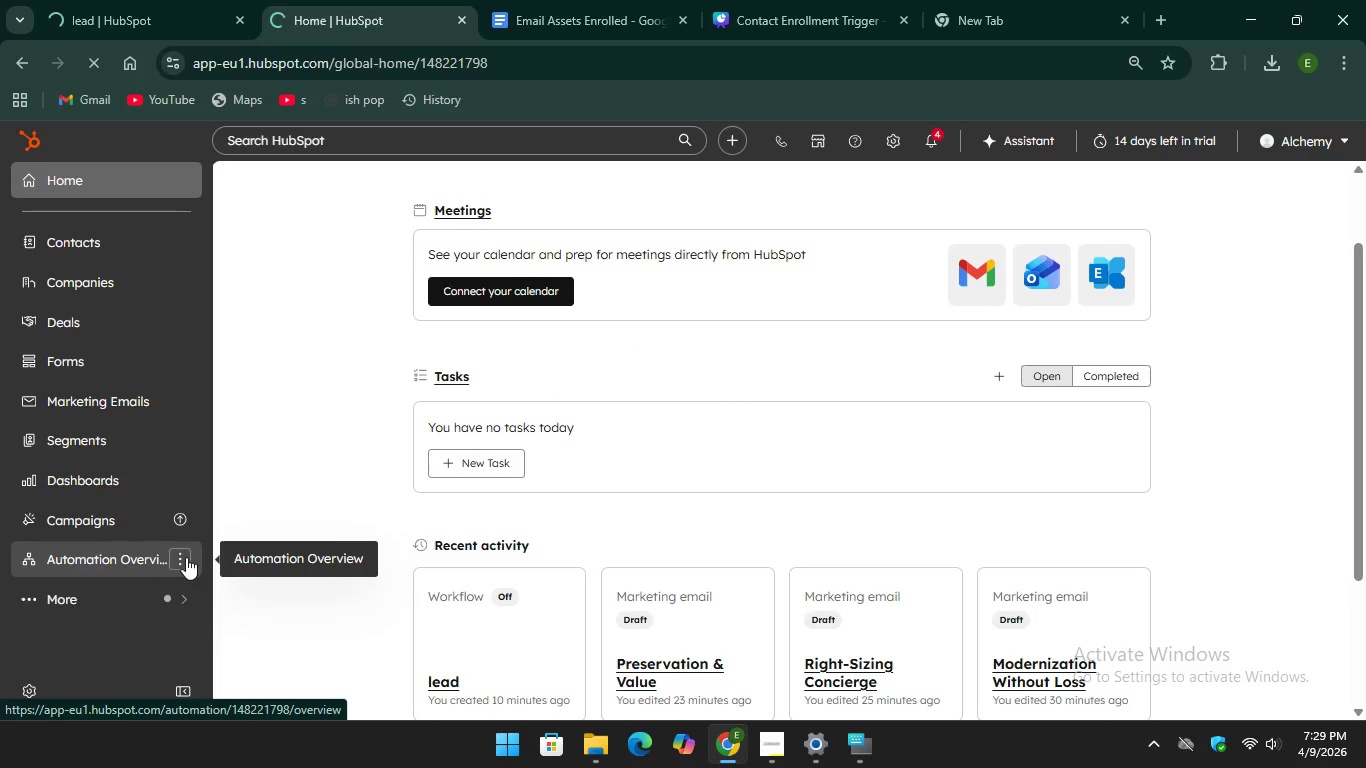 
left_click([186, 557])
 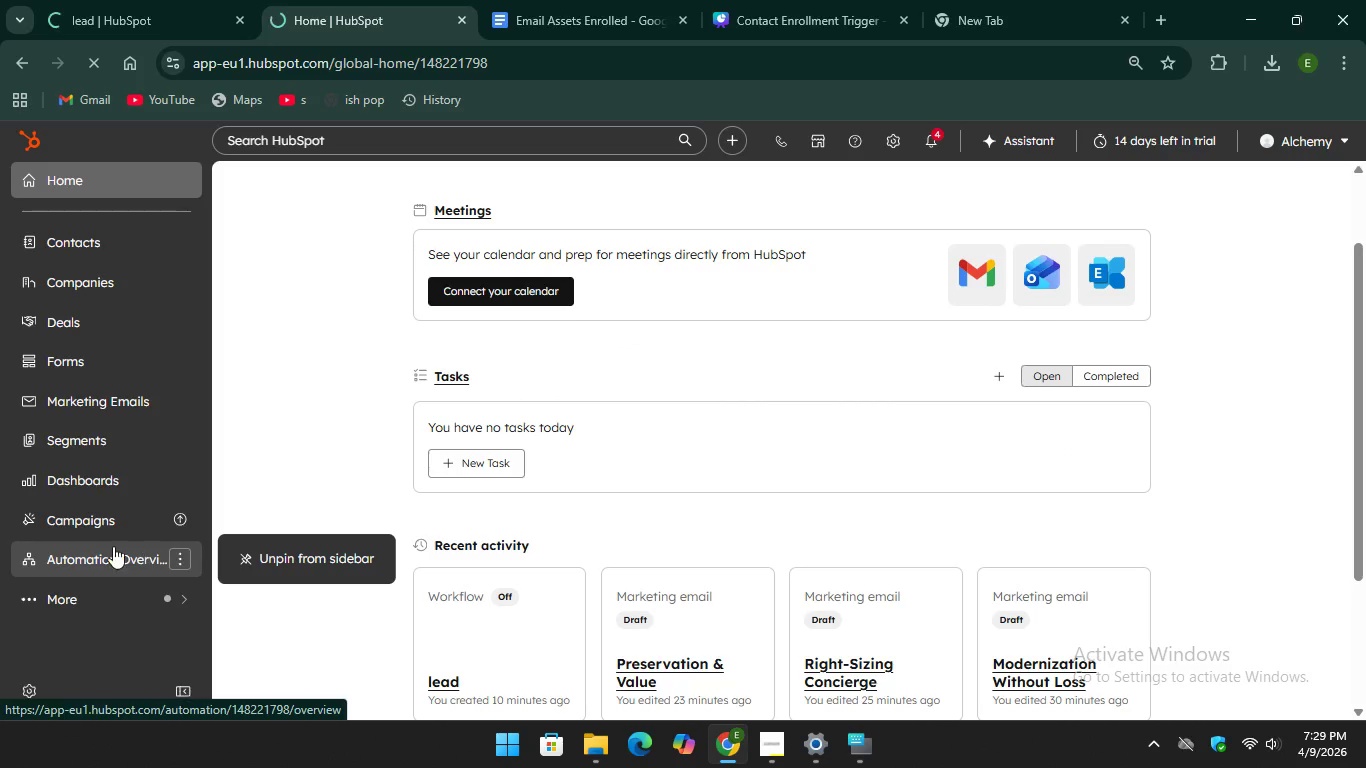 
left_click([113, 546])
 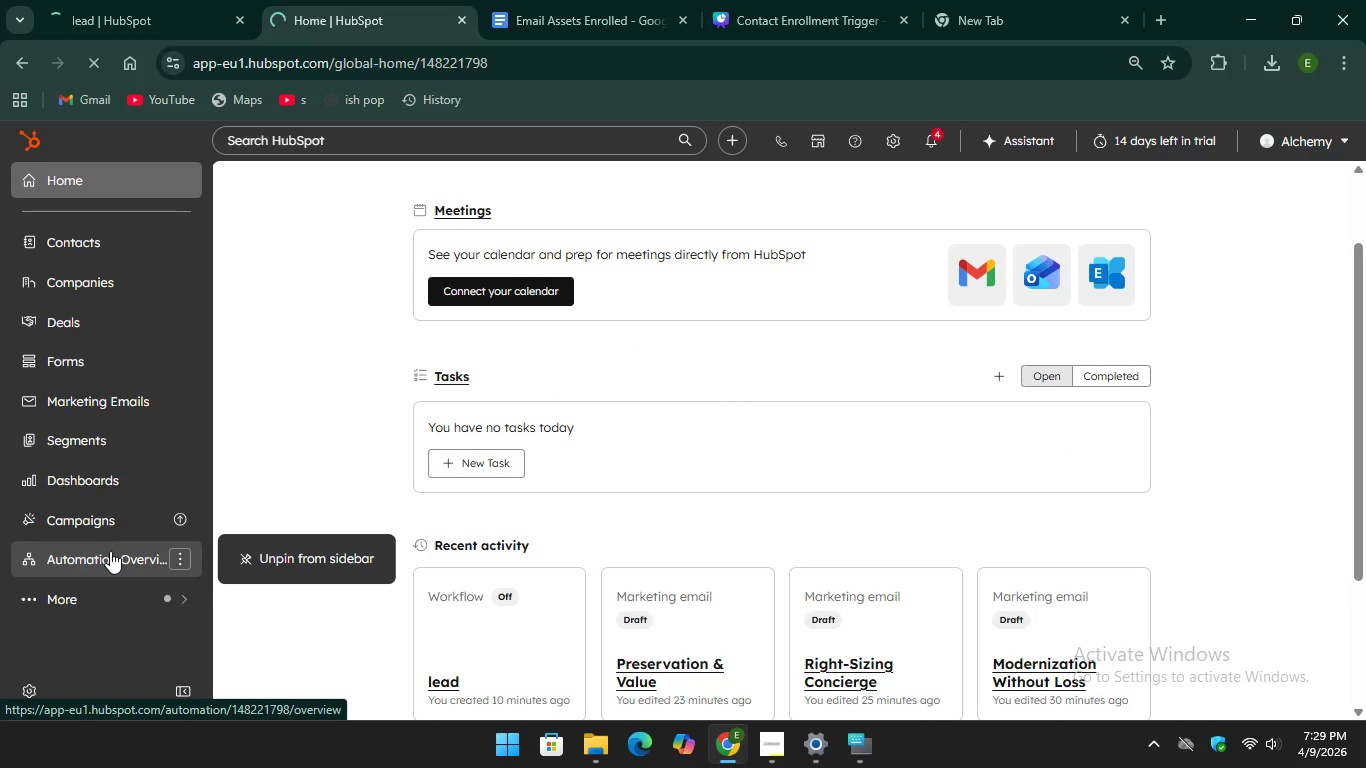 
left_click([110, 551])
 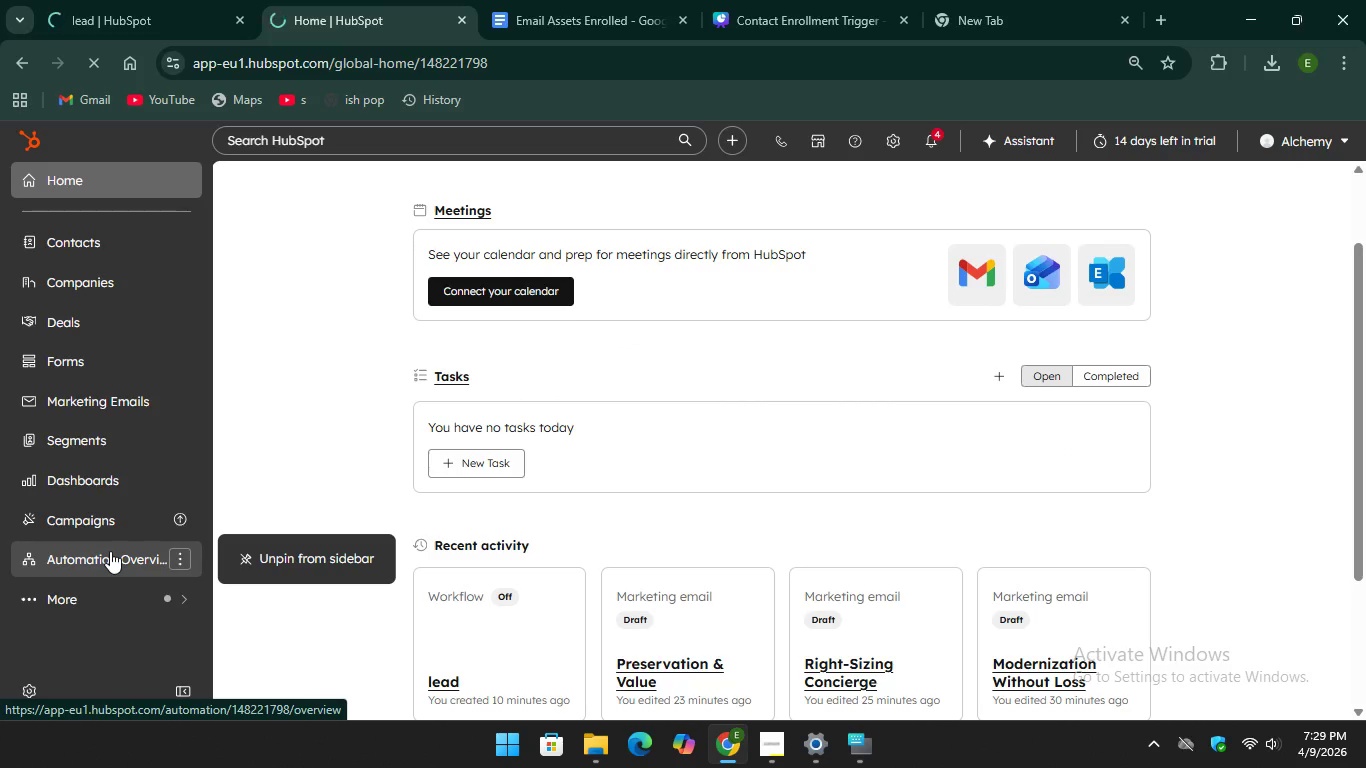 
left_click([110, 551])
 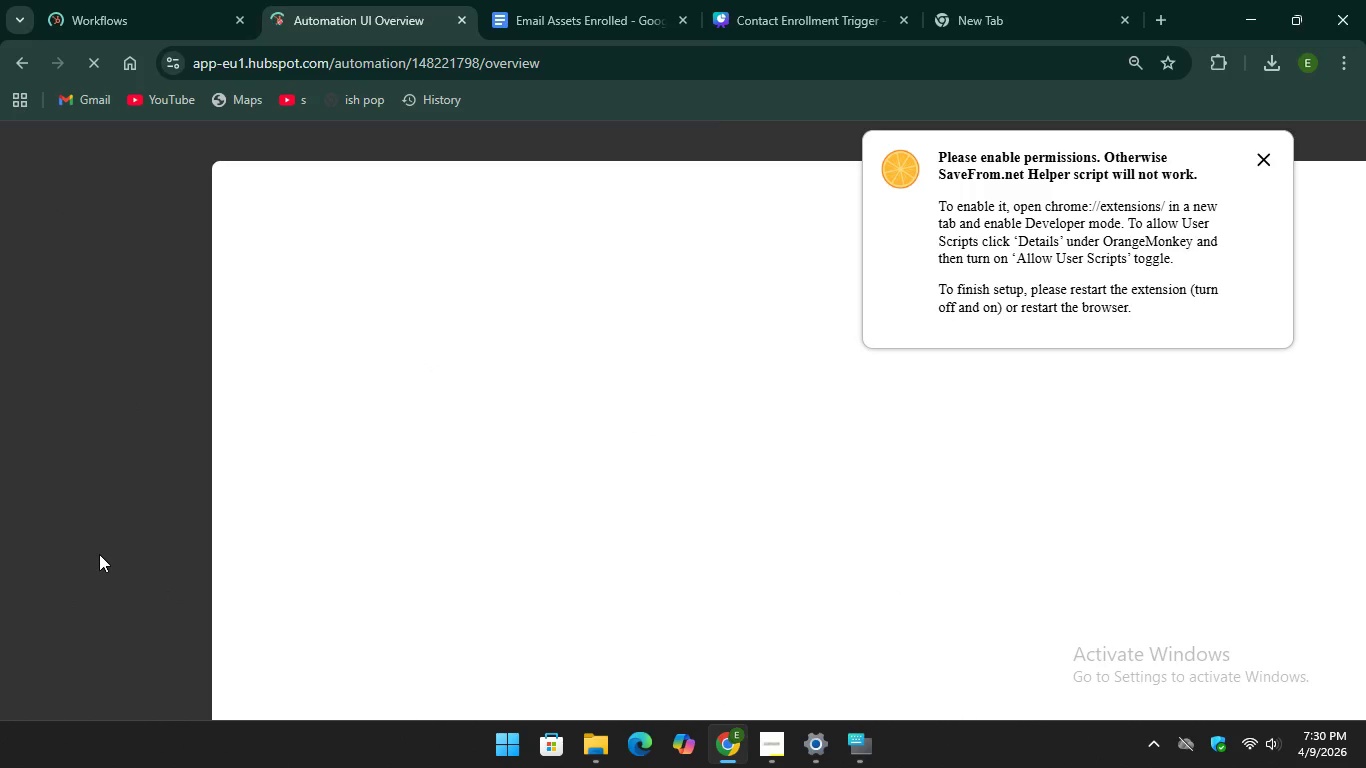 
wait(43.39)
 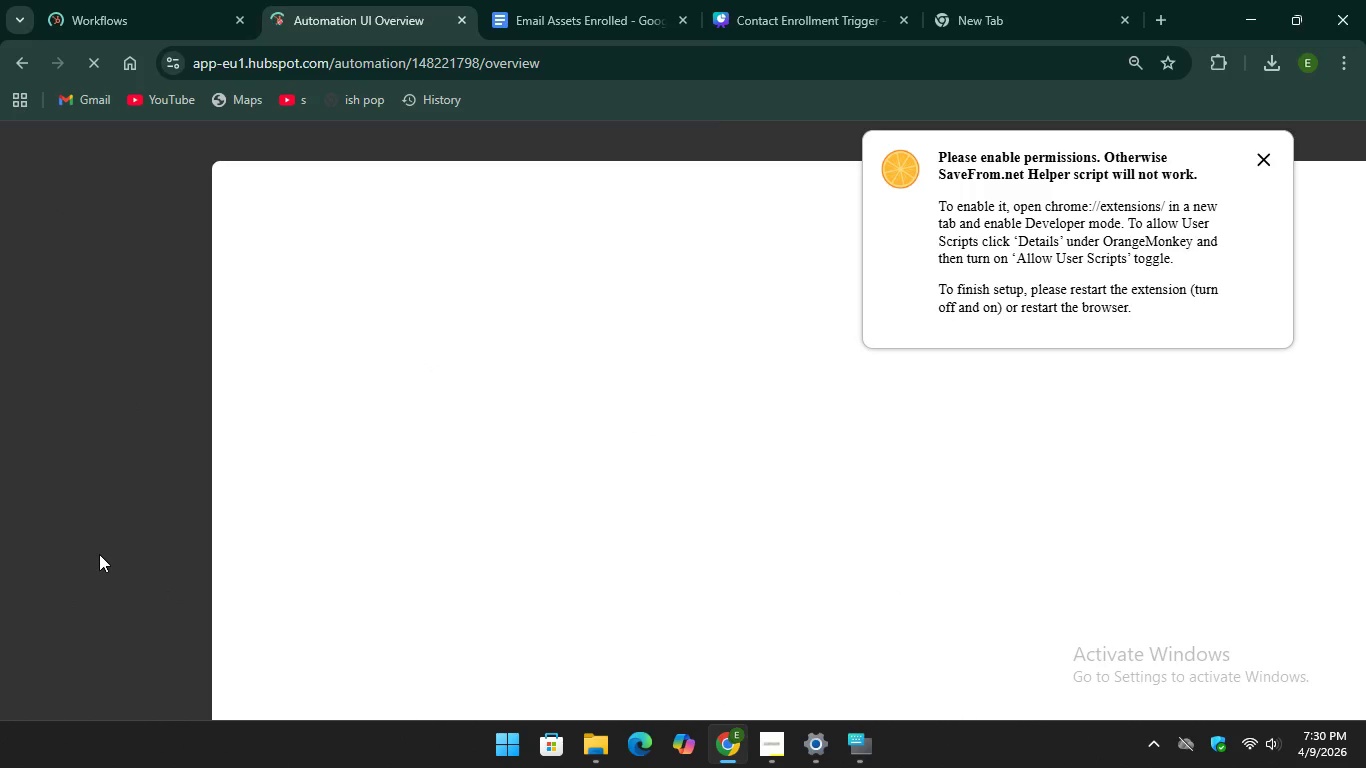 
left_click([460, 26])
 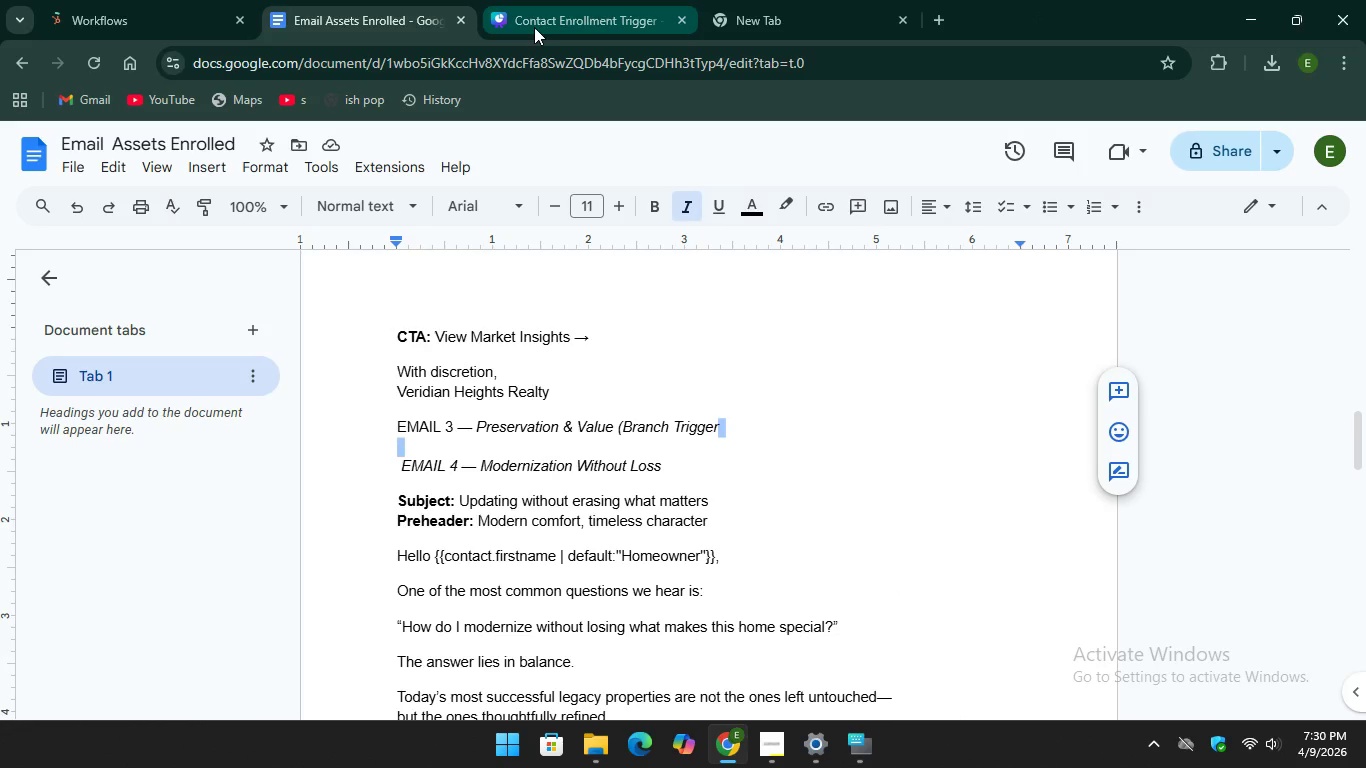 
left_click([547, 24])
 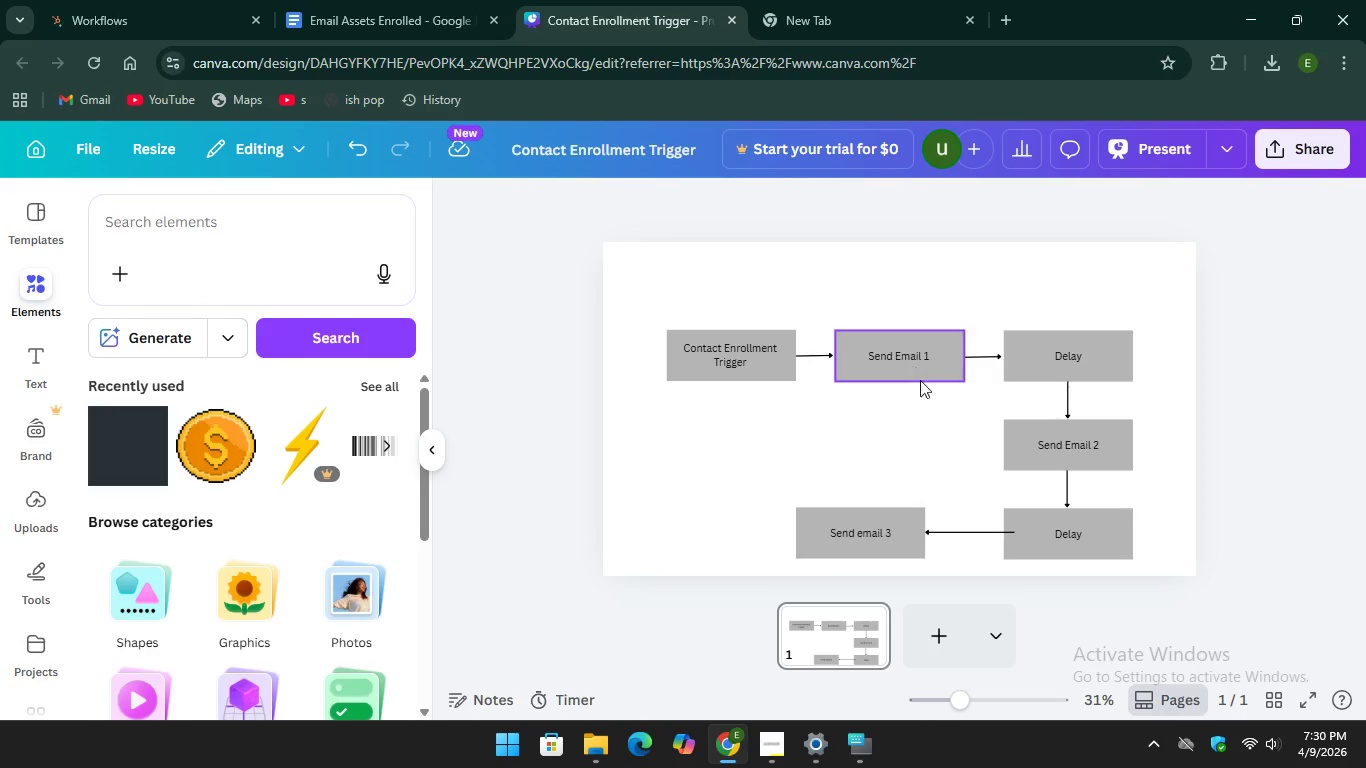 
mouse_move([821, 390])
 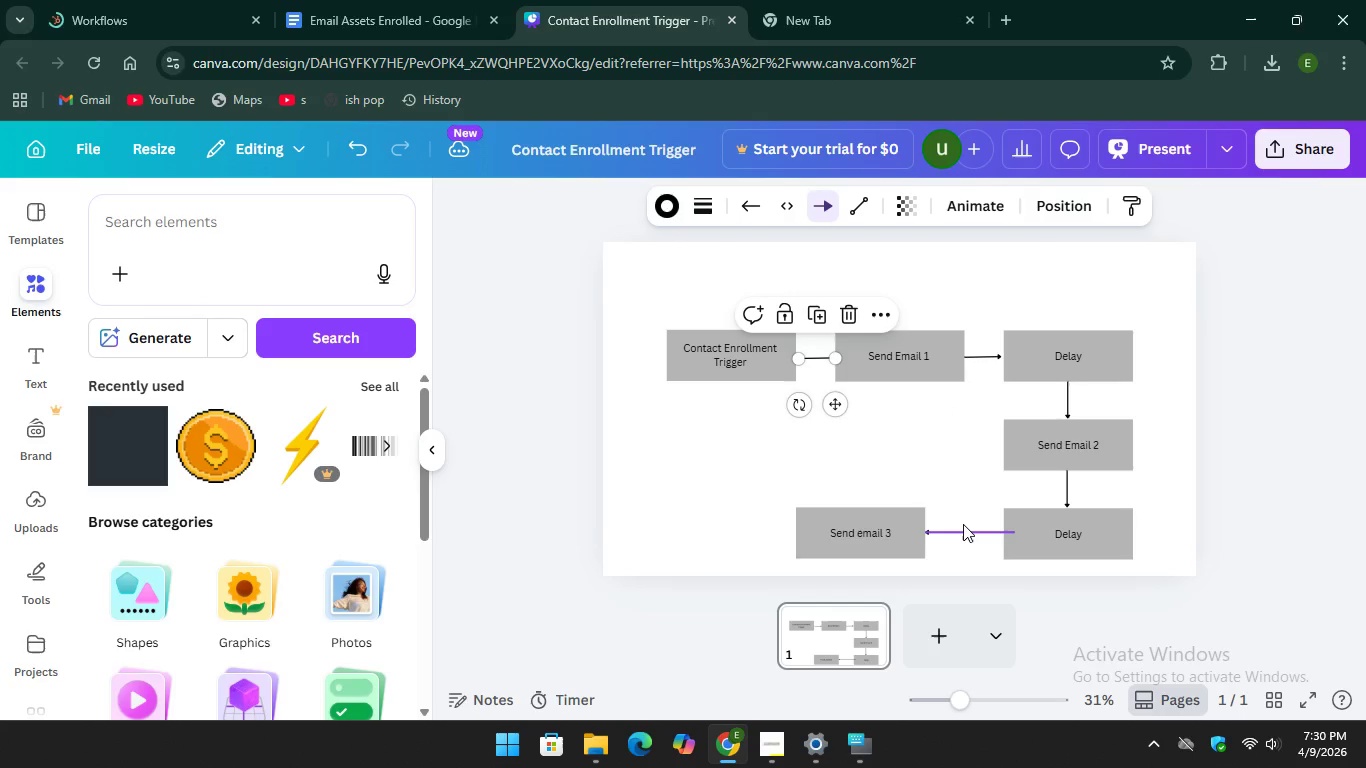 
left_click([963, 529])
 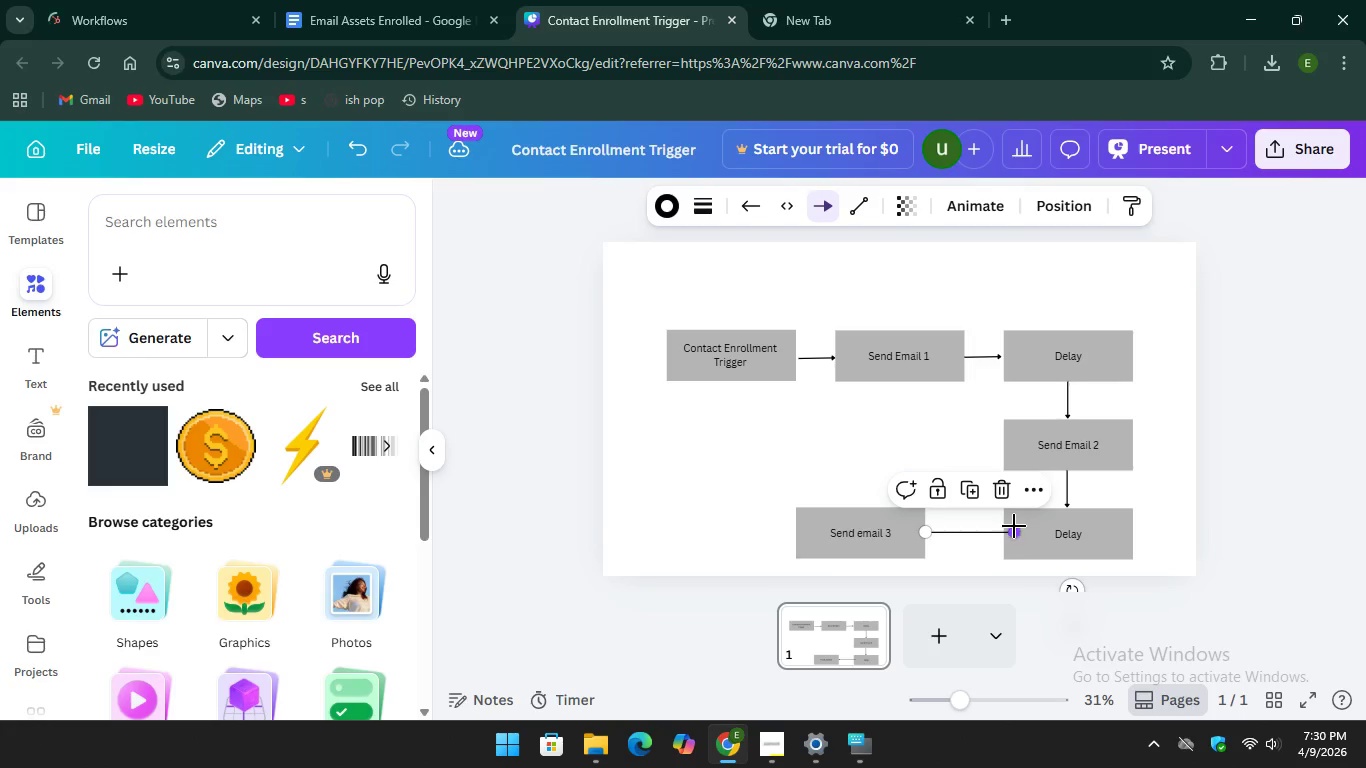 
left_click_drag(start_coordinate=[1012, 529], to_coordinate=[984, 533])
 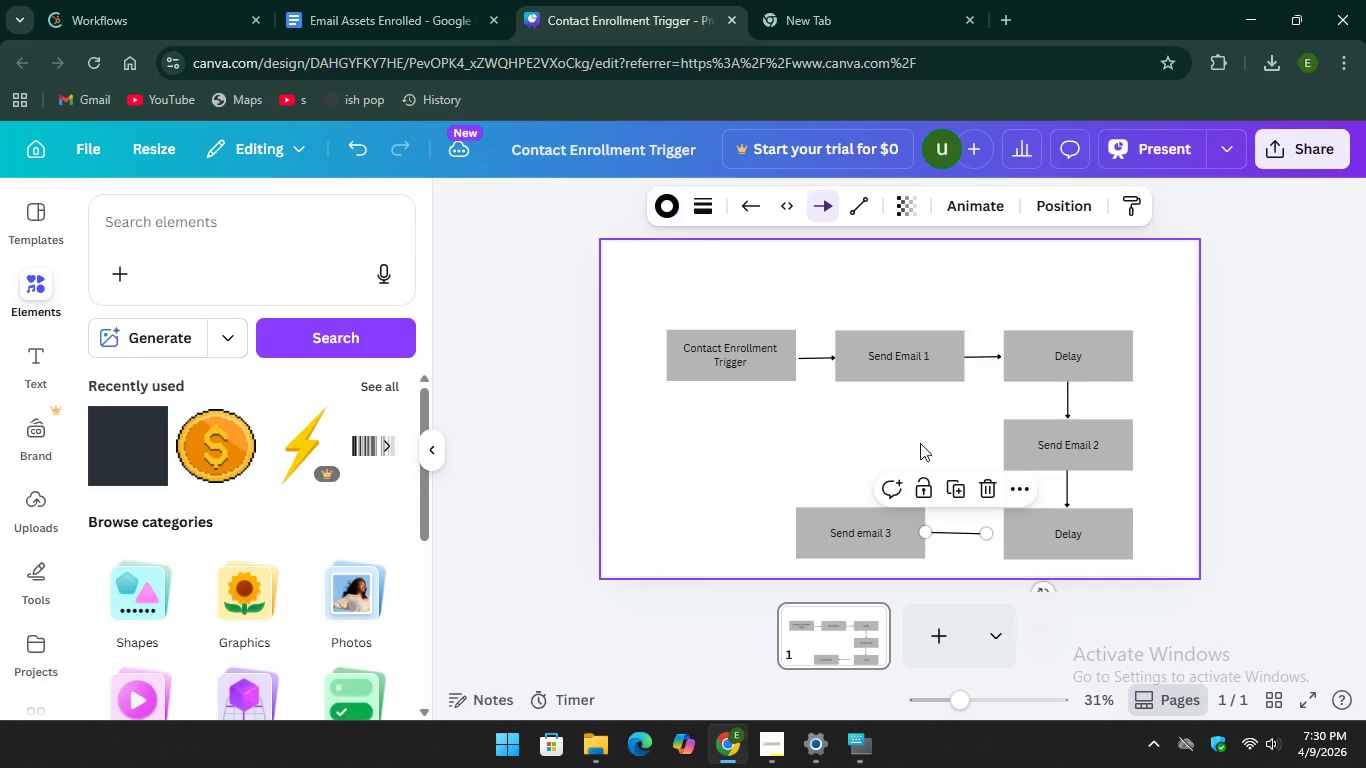 
left_click([920, 443])
 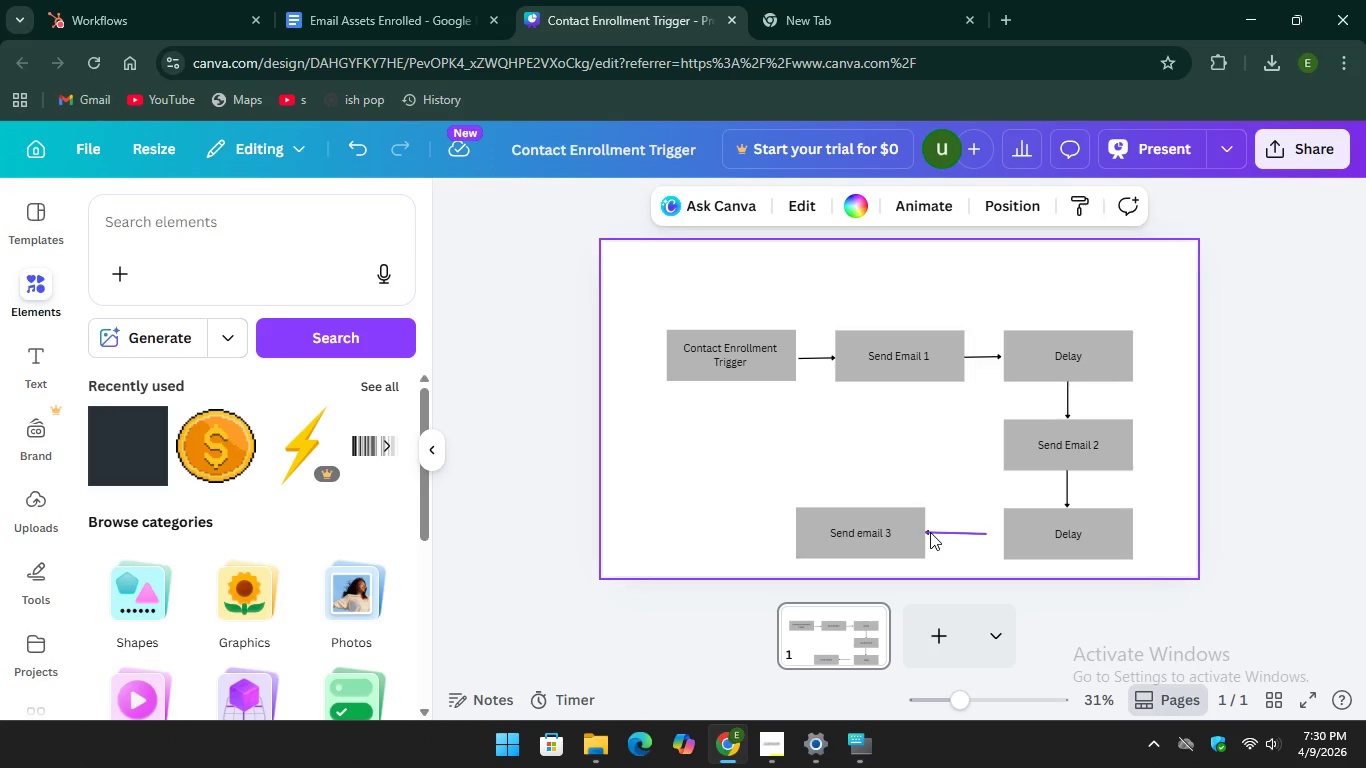 
wait(39.38)
 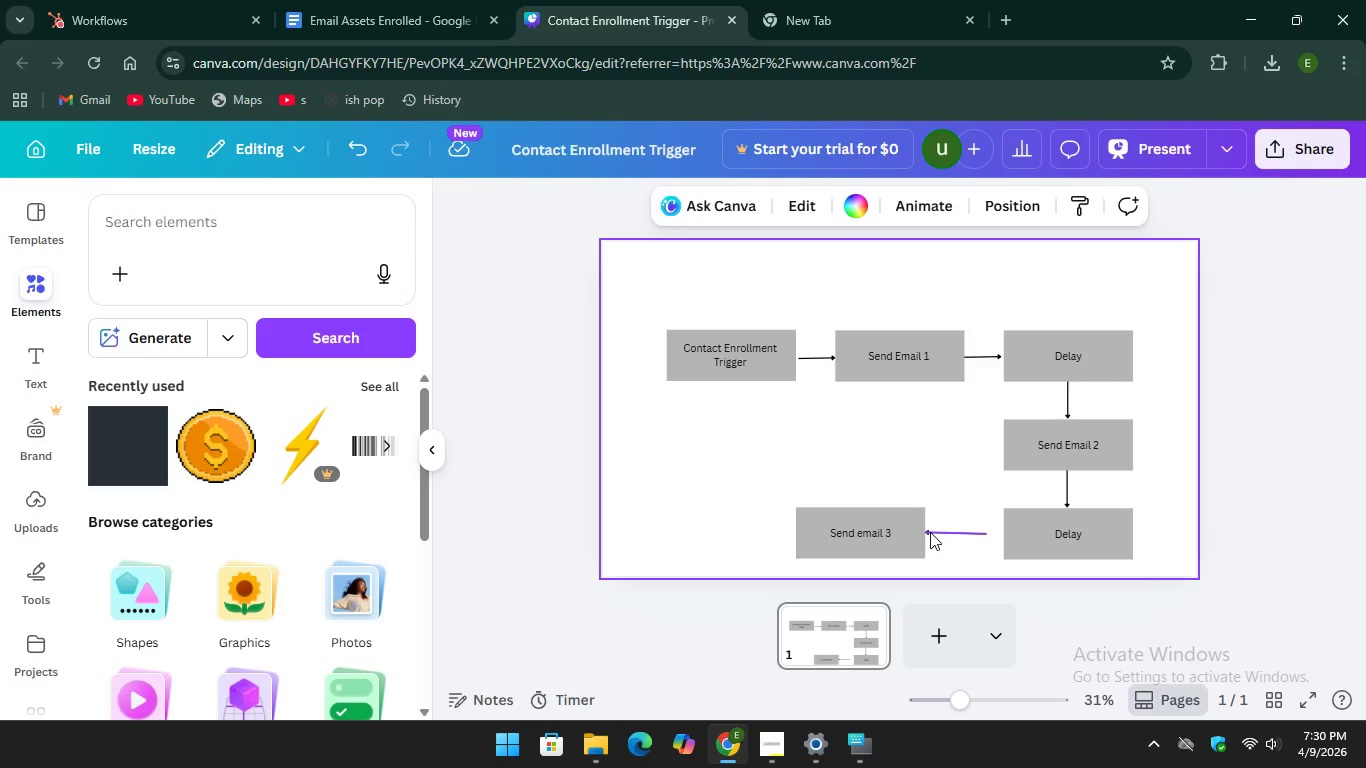 
left_click_drag(start_coordinate=[971, 533], to_coordinate=[989, 528])
 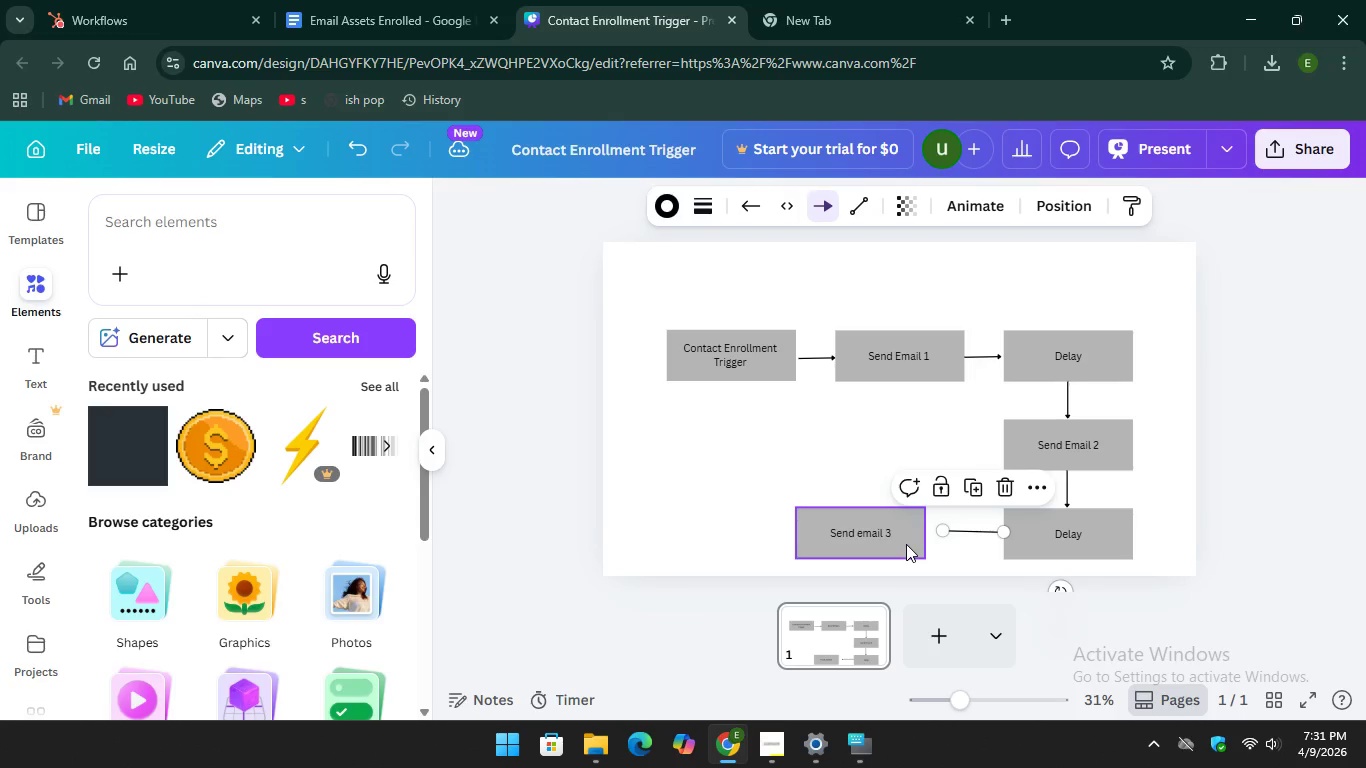 
left_click_drag(start_coordinate=[907, 543], to_coordinate=[918, 541])
 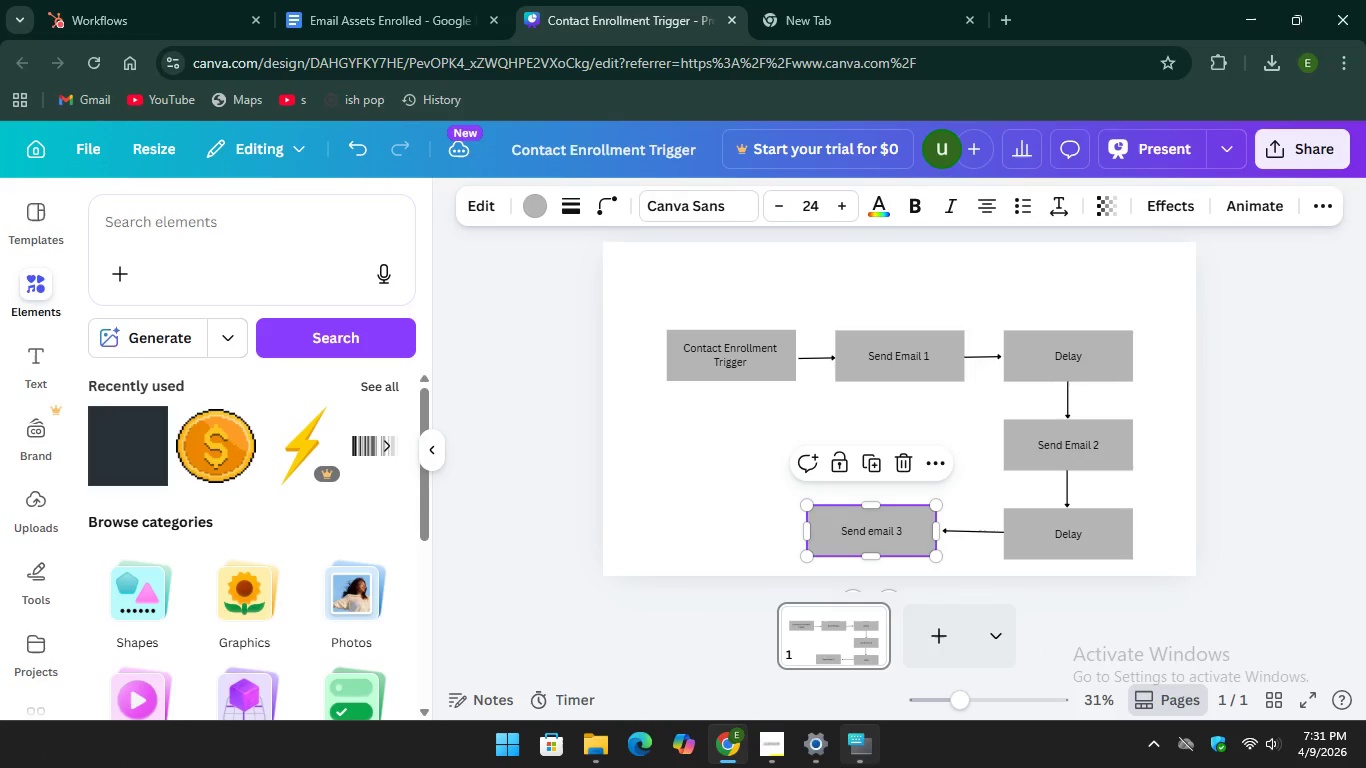 
left_click([770, 753])